 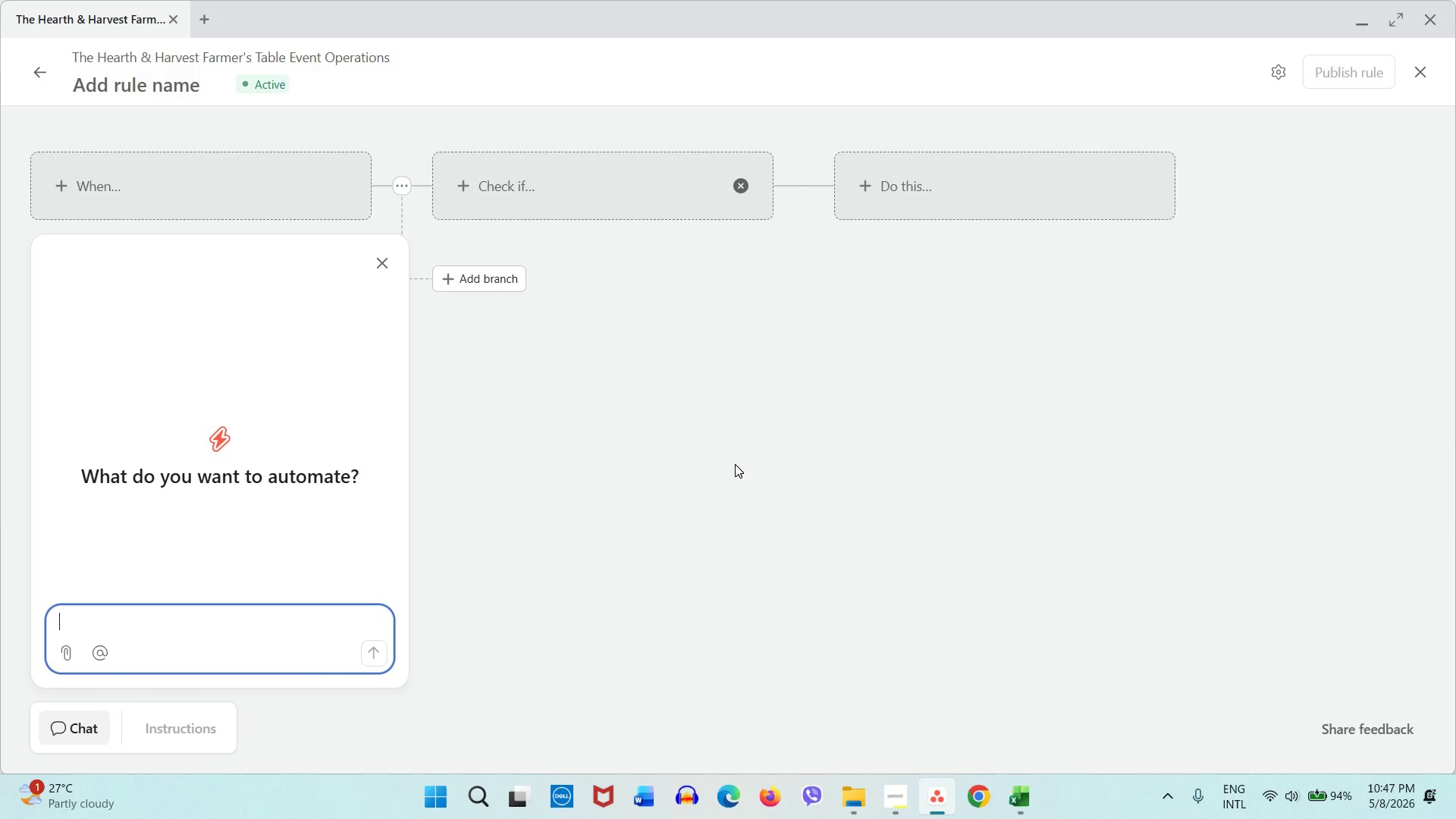 
left_click([372, 269])
 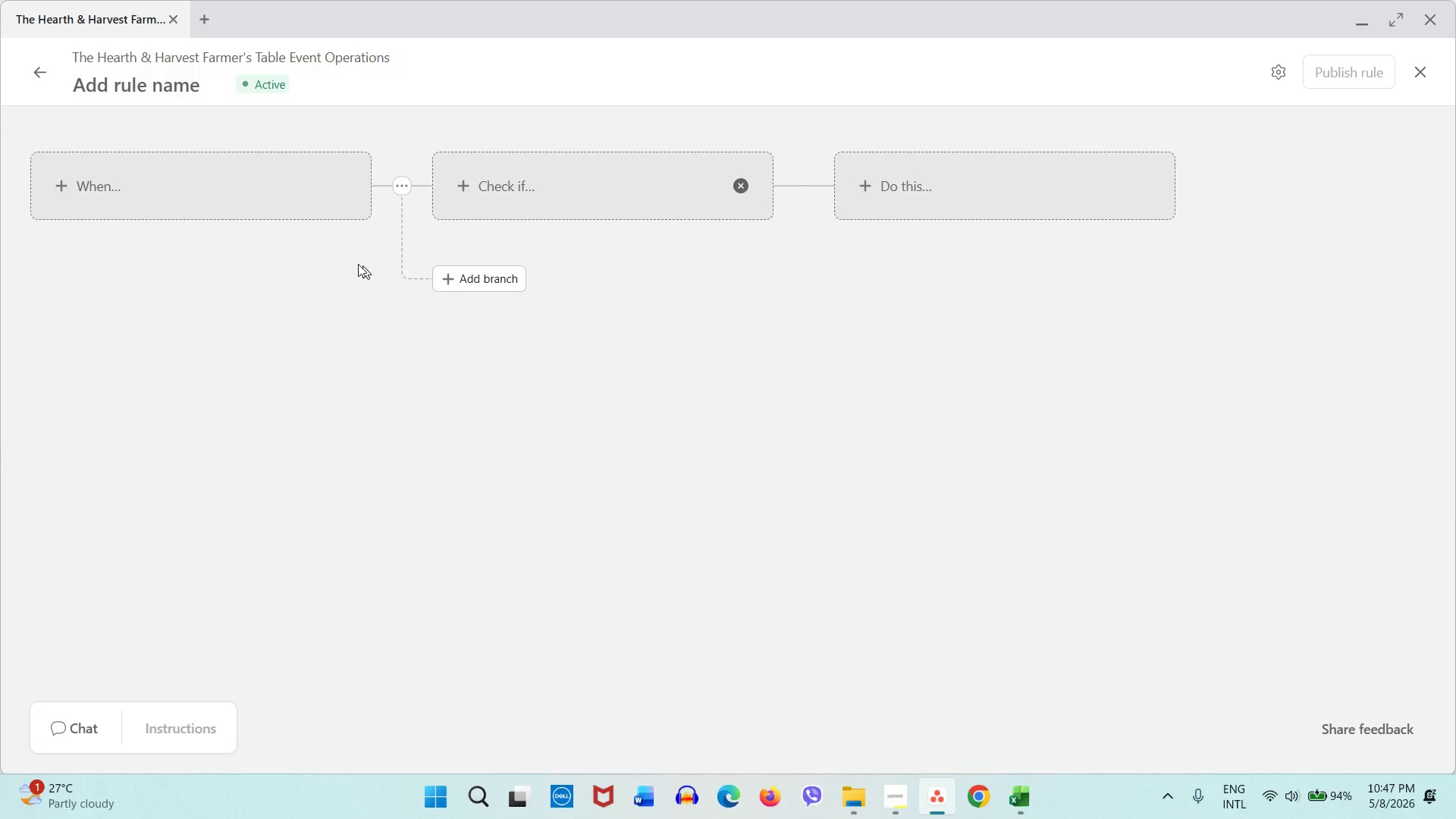 
left_click([216, 199])
 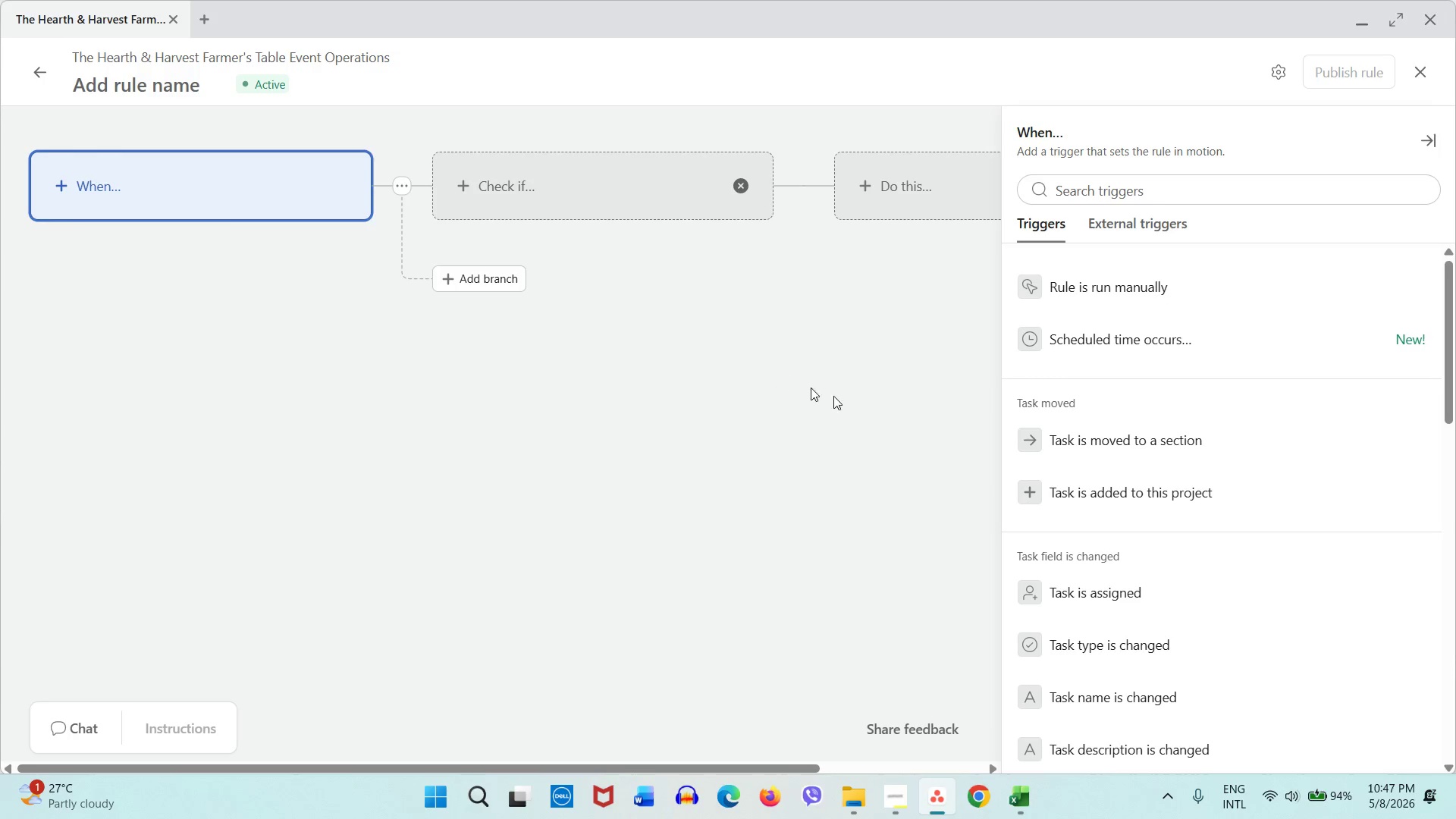 
wait(7.28)
 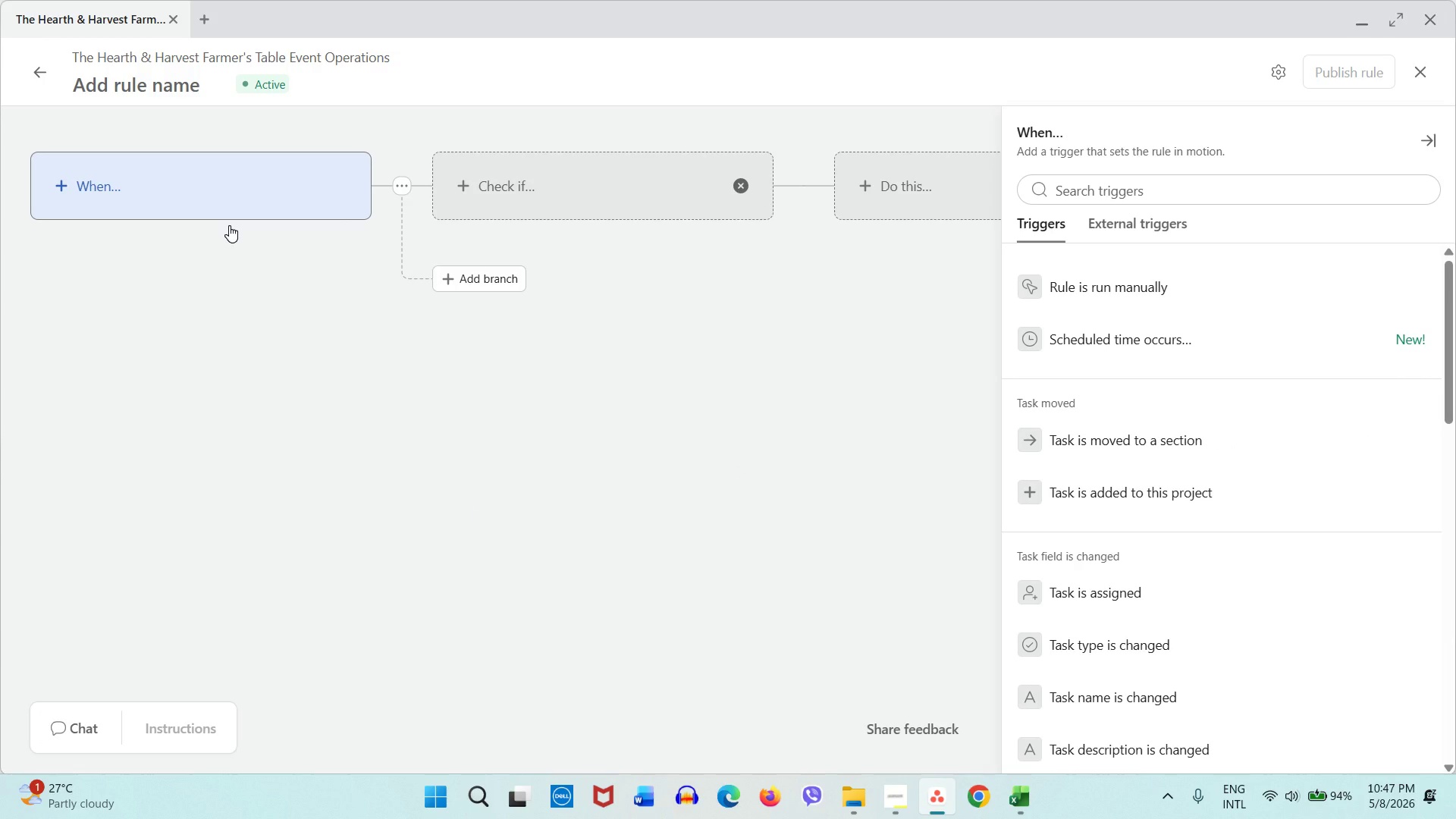 
scroll: coordinate [1121, 504], scroll_direction: down, amount: 1.0
 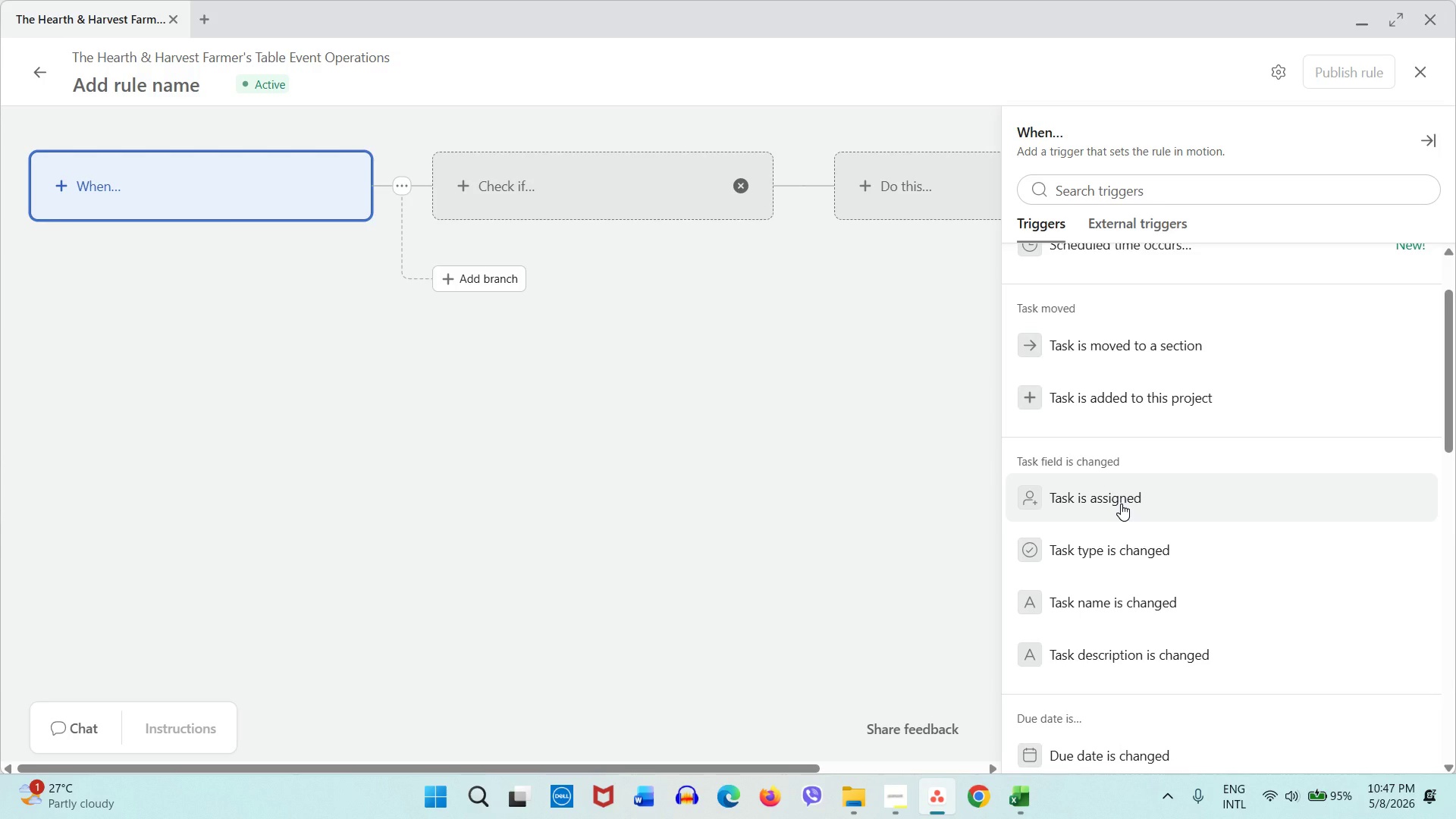 
wait(6.98)
 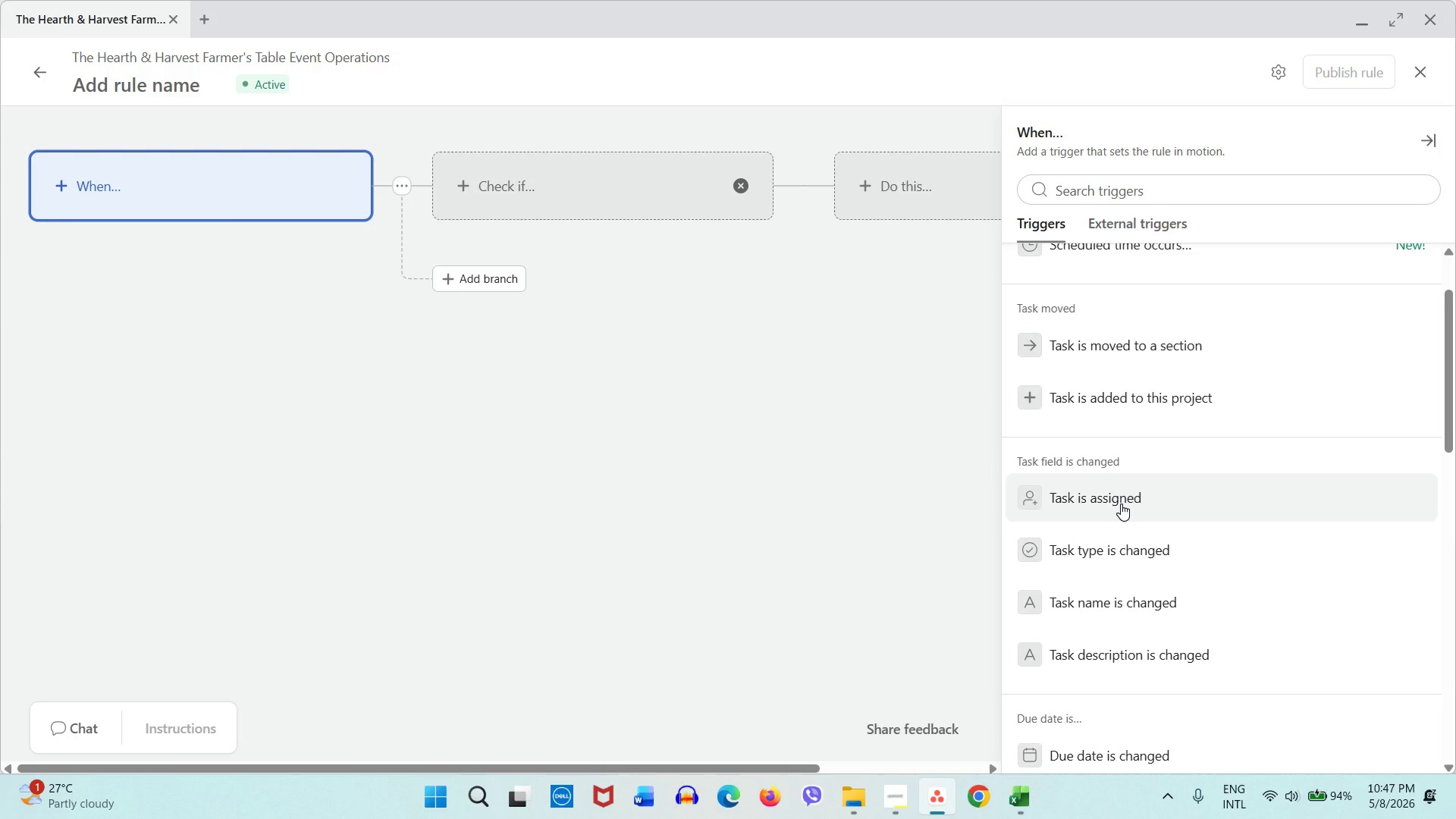 
scroll: coordinate [1121, 504], scroll_direction: down, amount: 4.0
 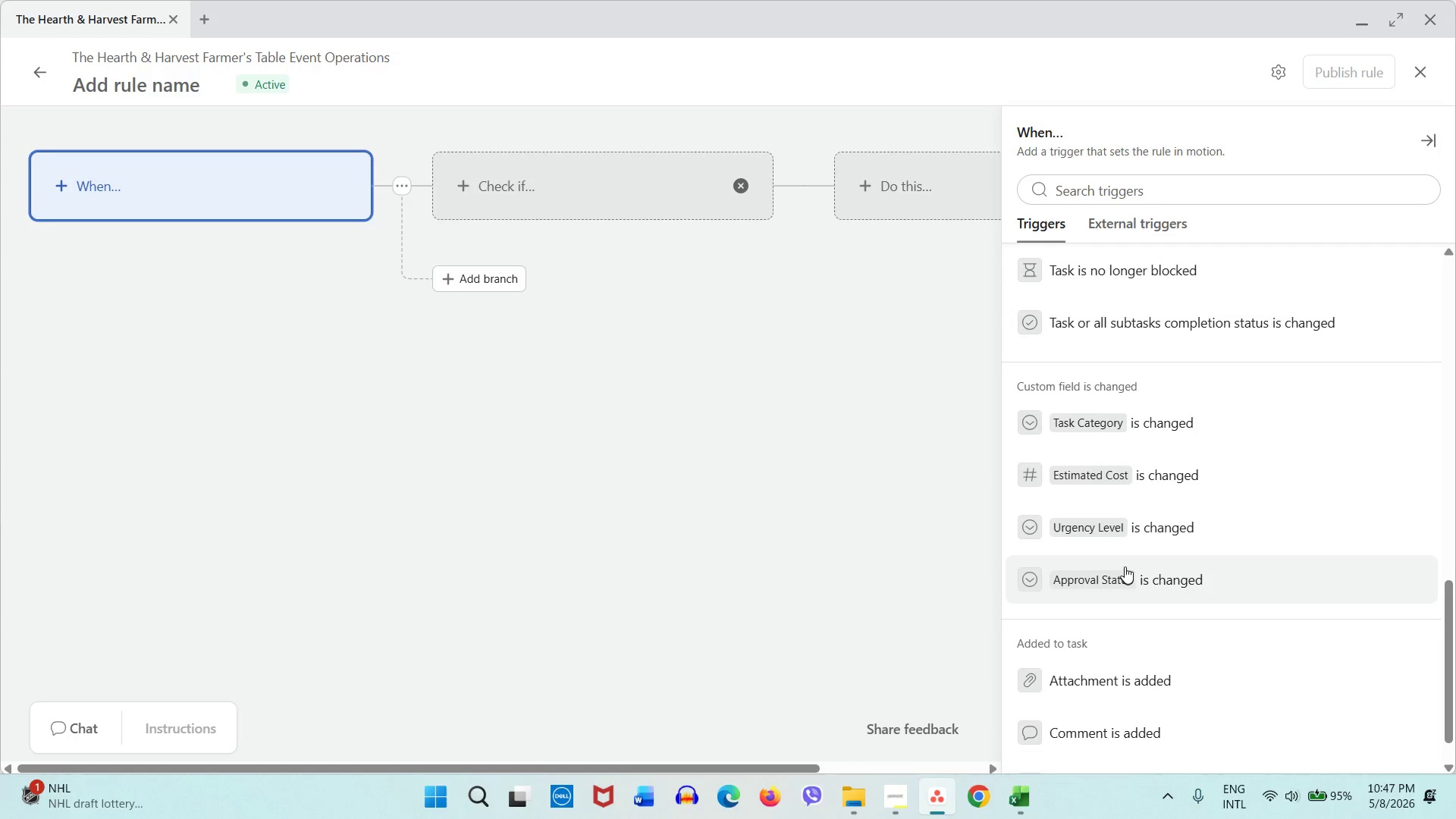 
left_click([1129, 538])
 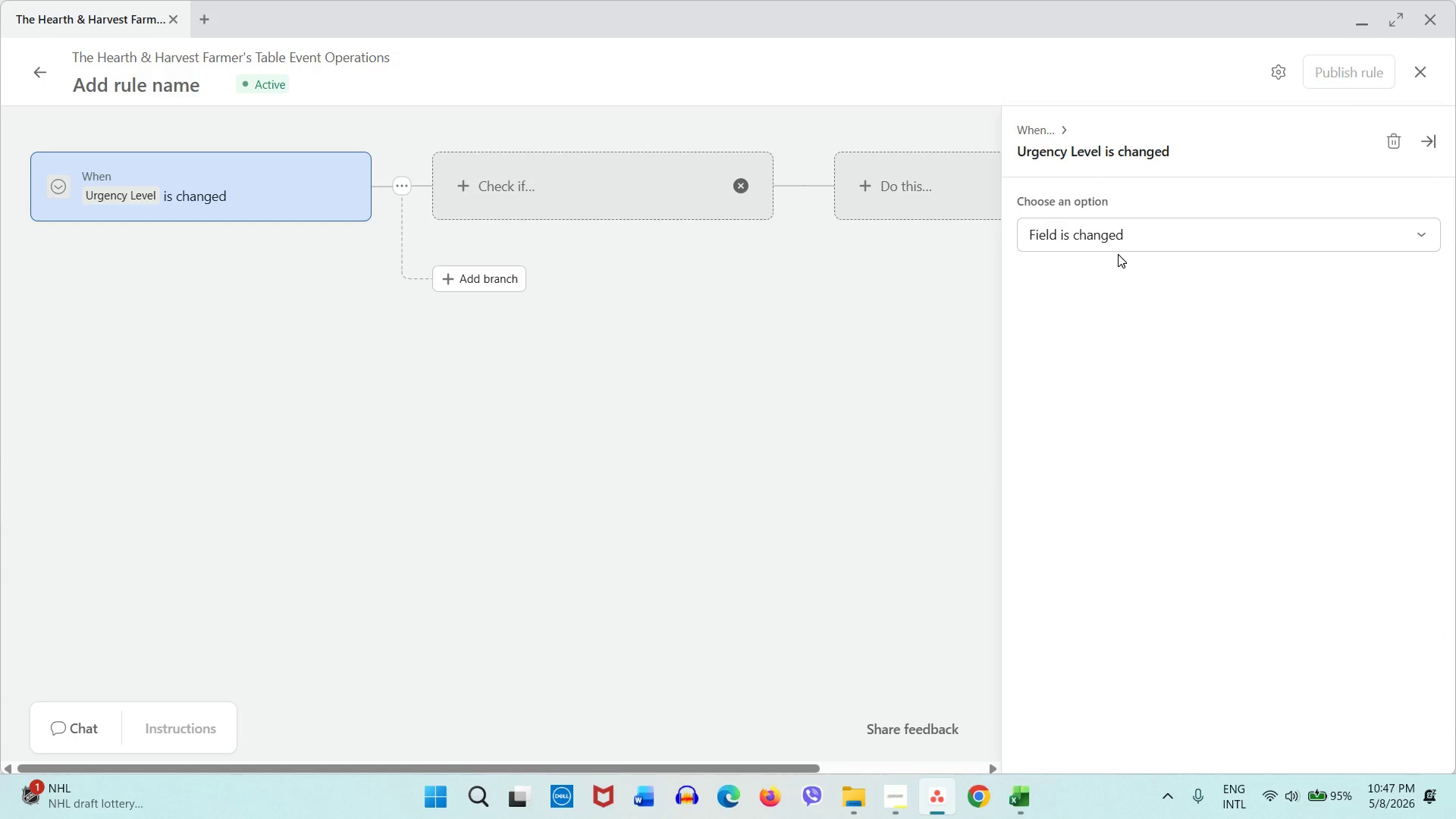 
double_click([1119, 243])
 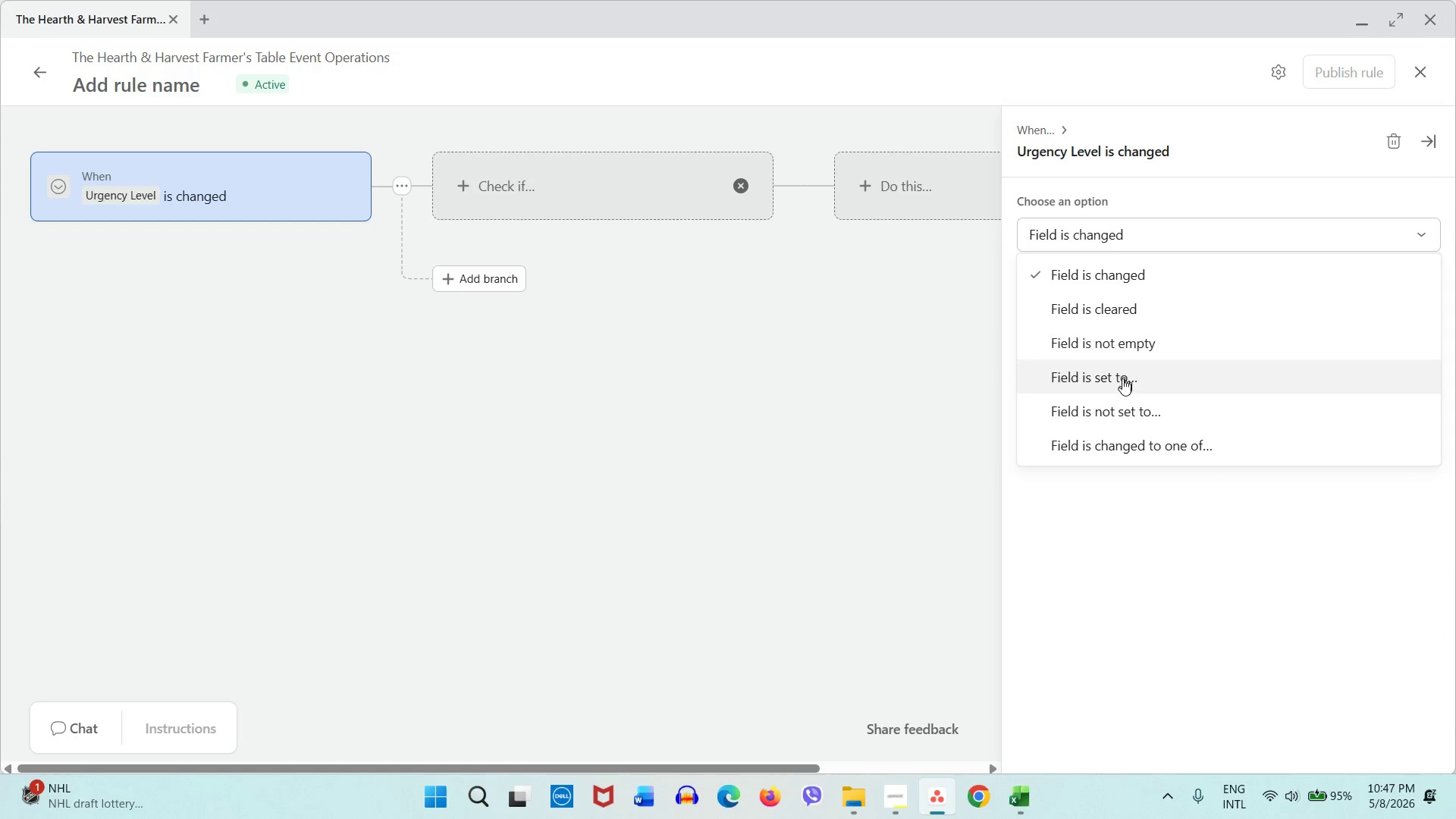 
left_click([1121, 381])
 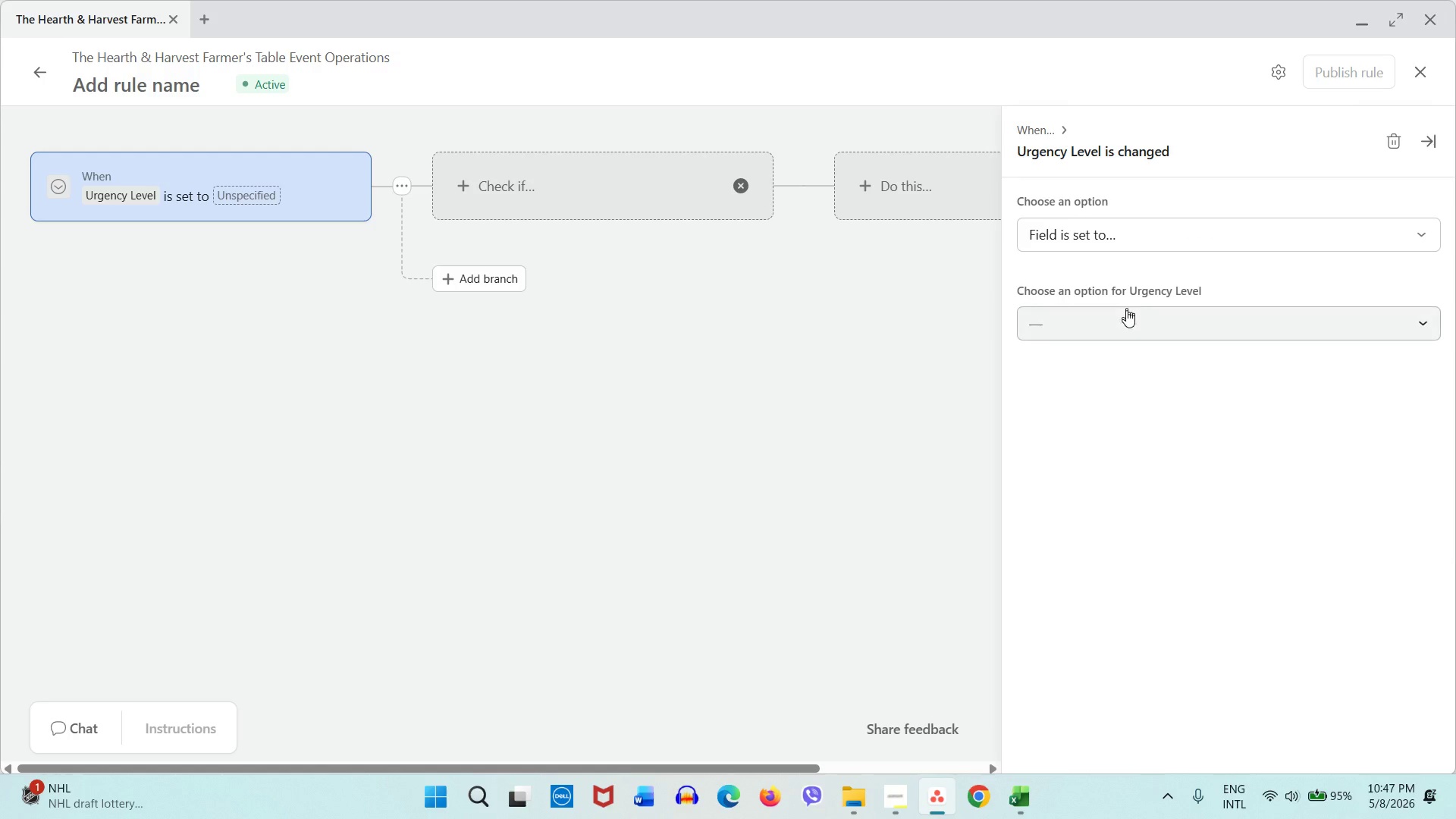 
left_click([1125, 315])
 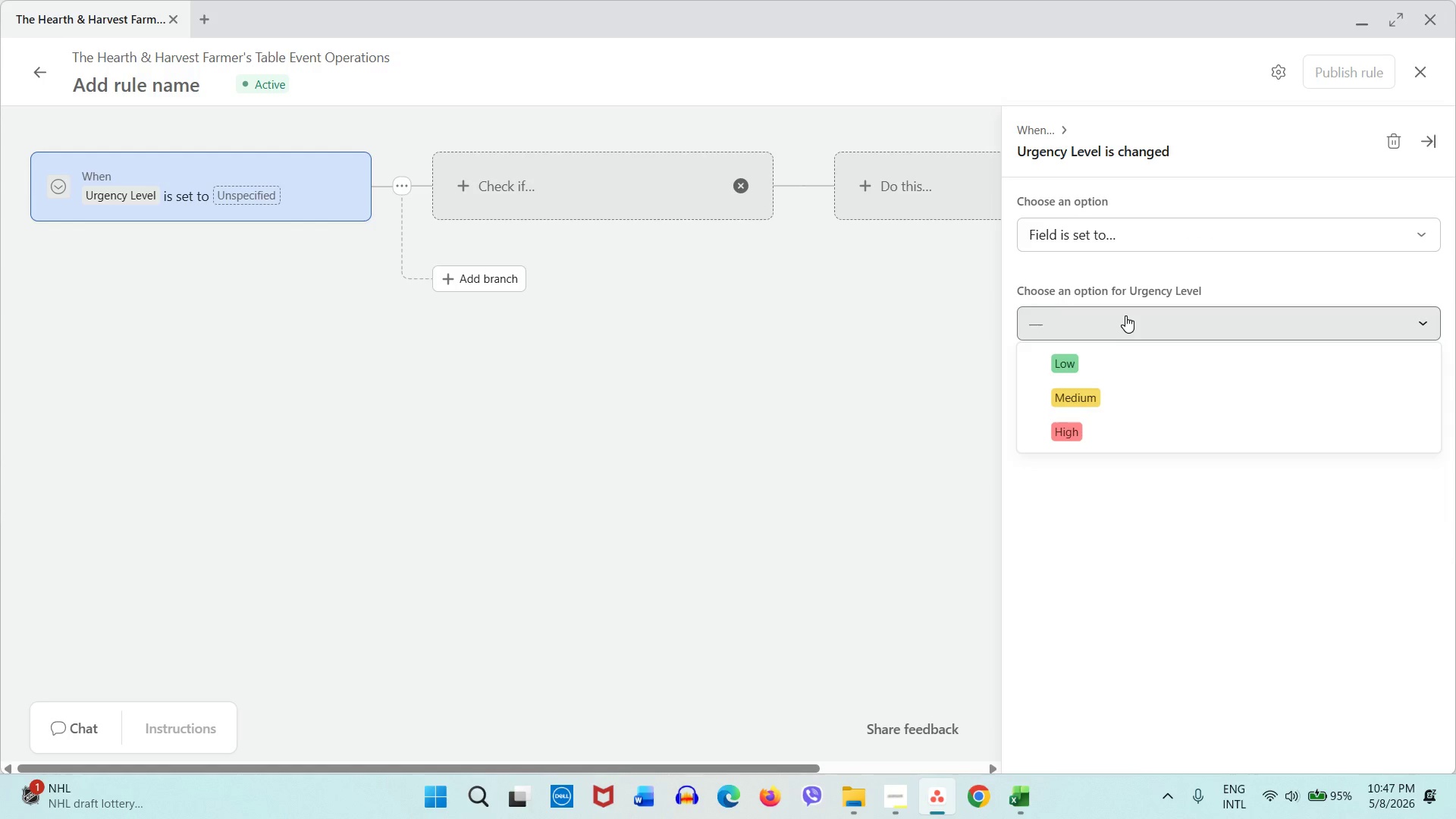 
left_click([1110, 427])
 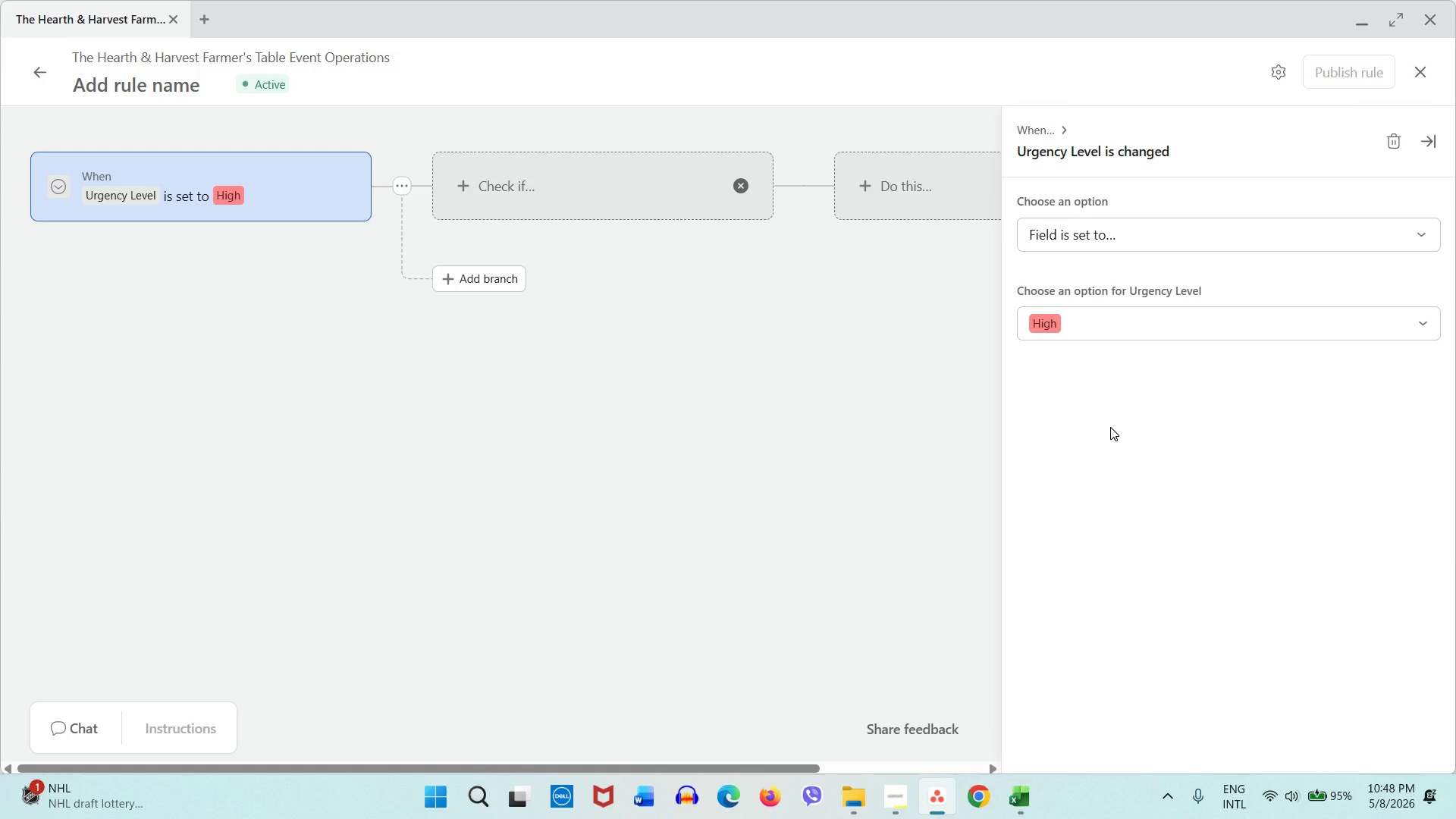 
wait(35.05)
 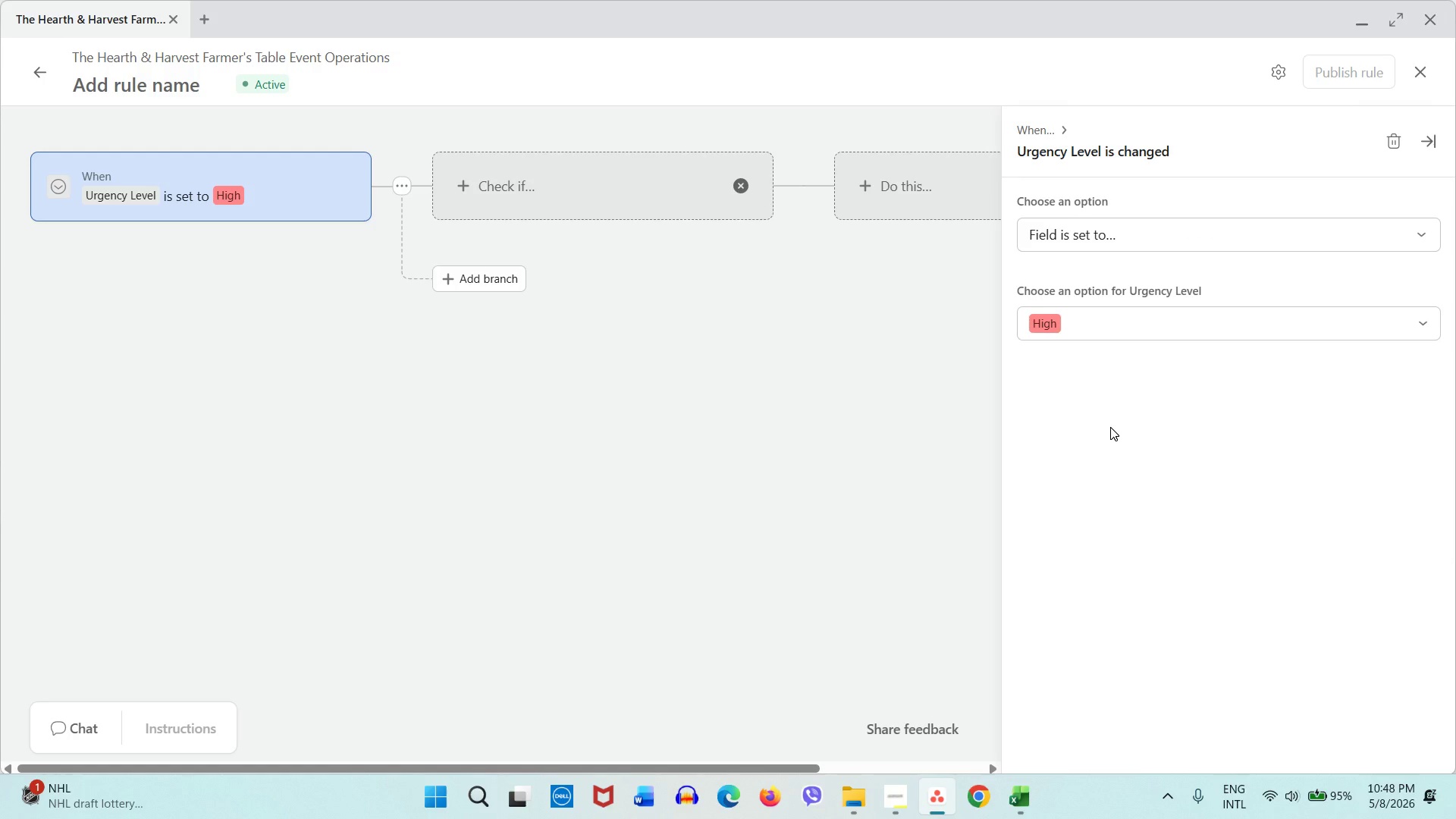 
left_click([855, 345])
 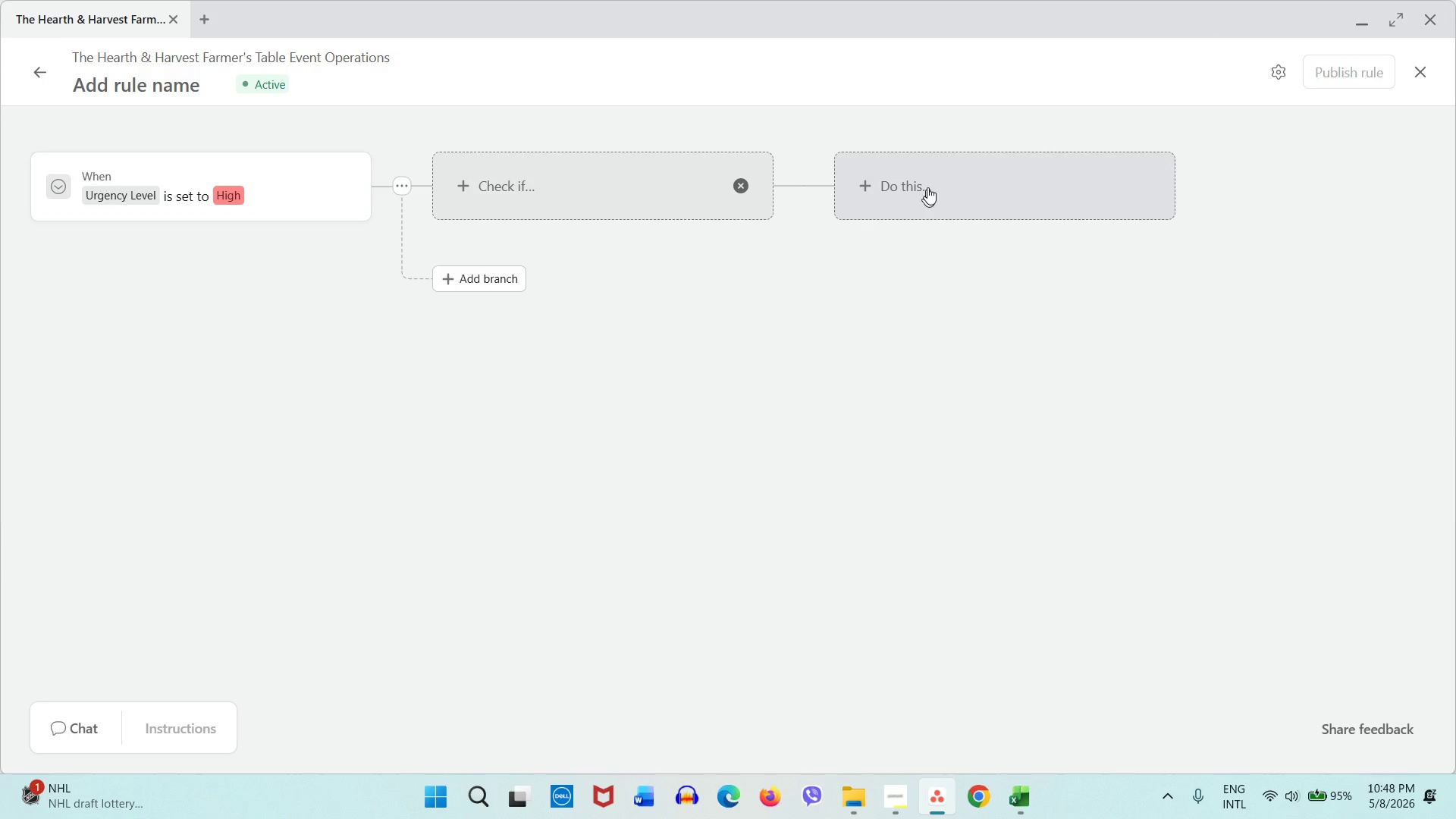 
left_click([930, 180])
 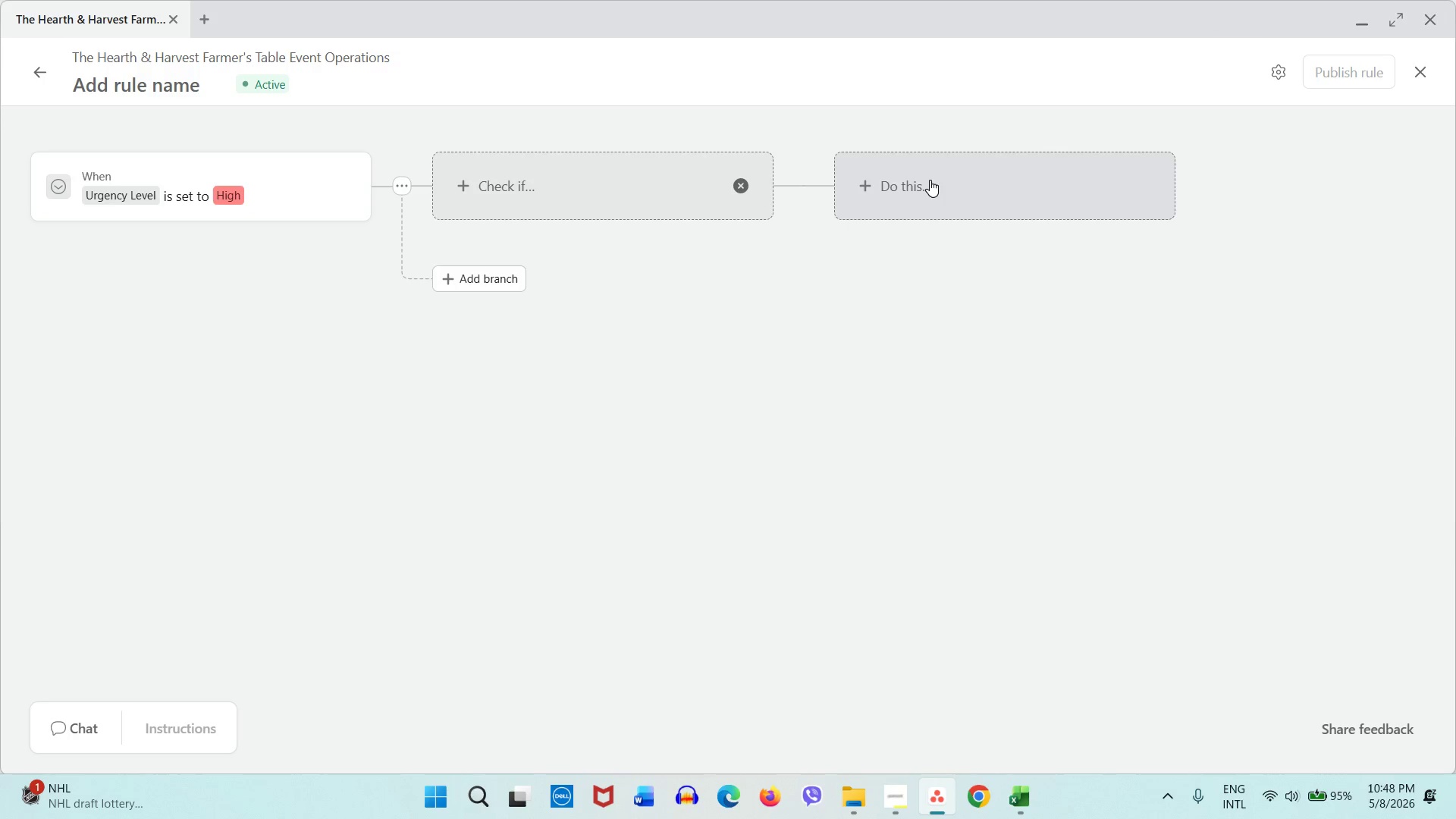 
mouse_move([946, 185])
 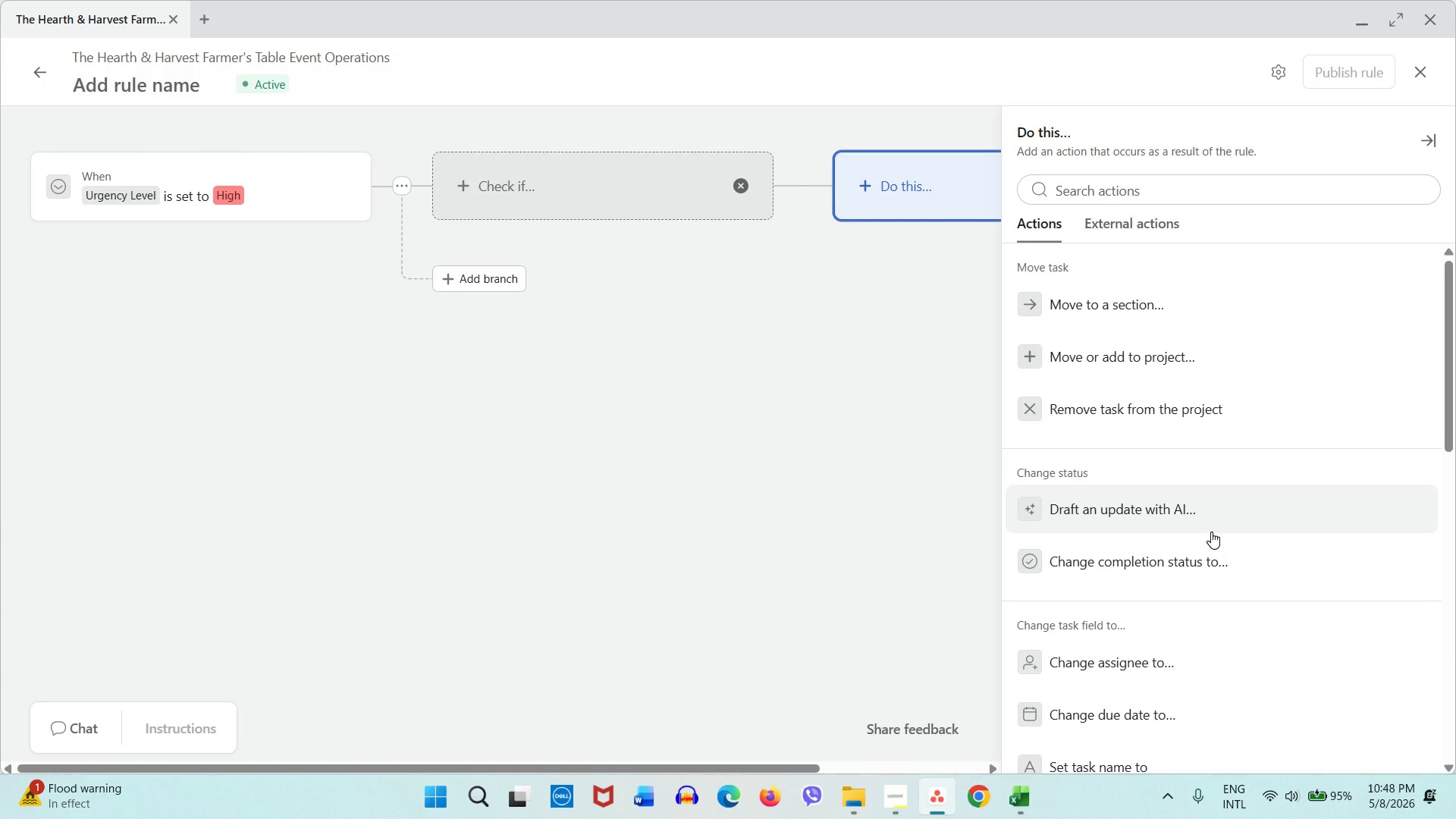 
wait(15.86)
 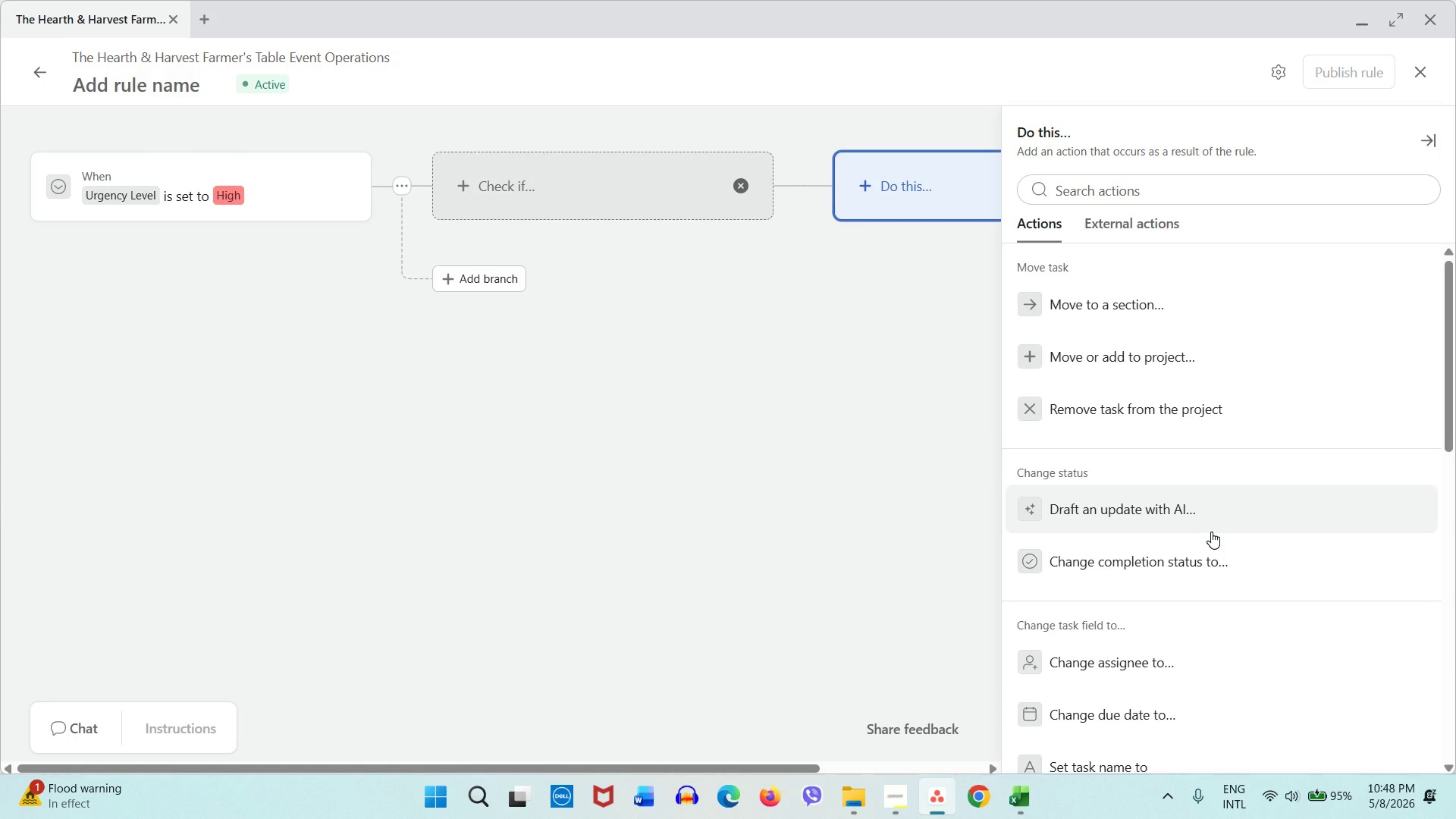 
scroll: coordinate [1215, 609], scroll_direction: down, amount: 11.0
 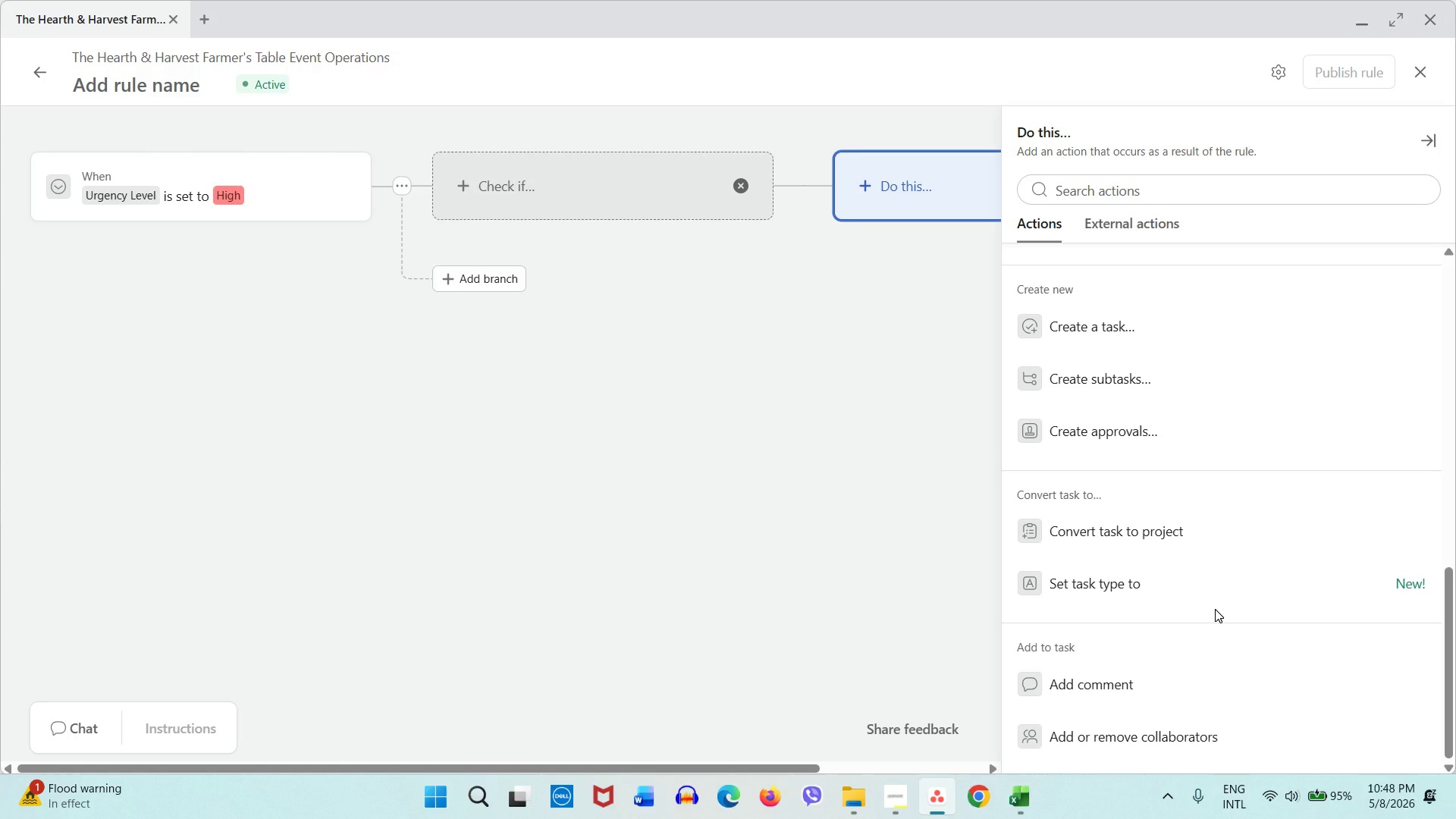 
scroll: coordinate [1215, 609], scroll_direction: up, amount: 6.0
 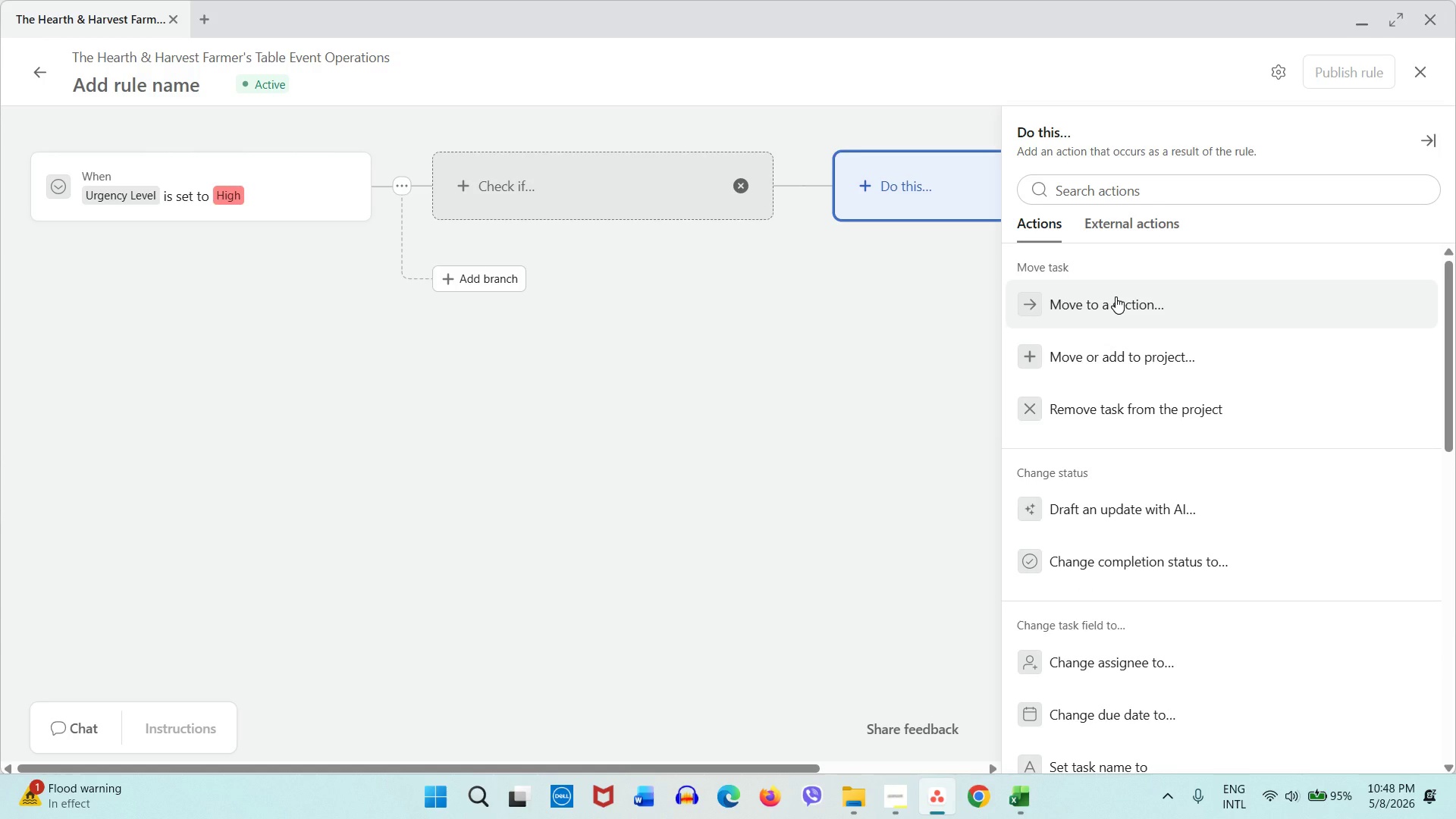 
left_click([1116, 297])
 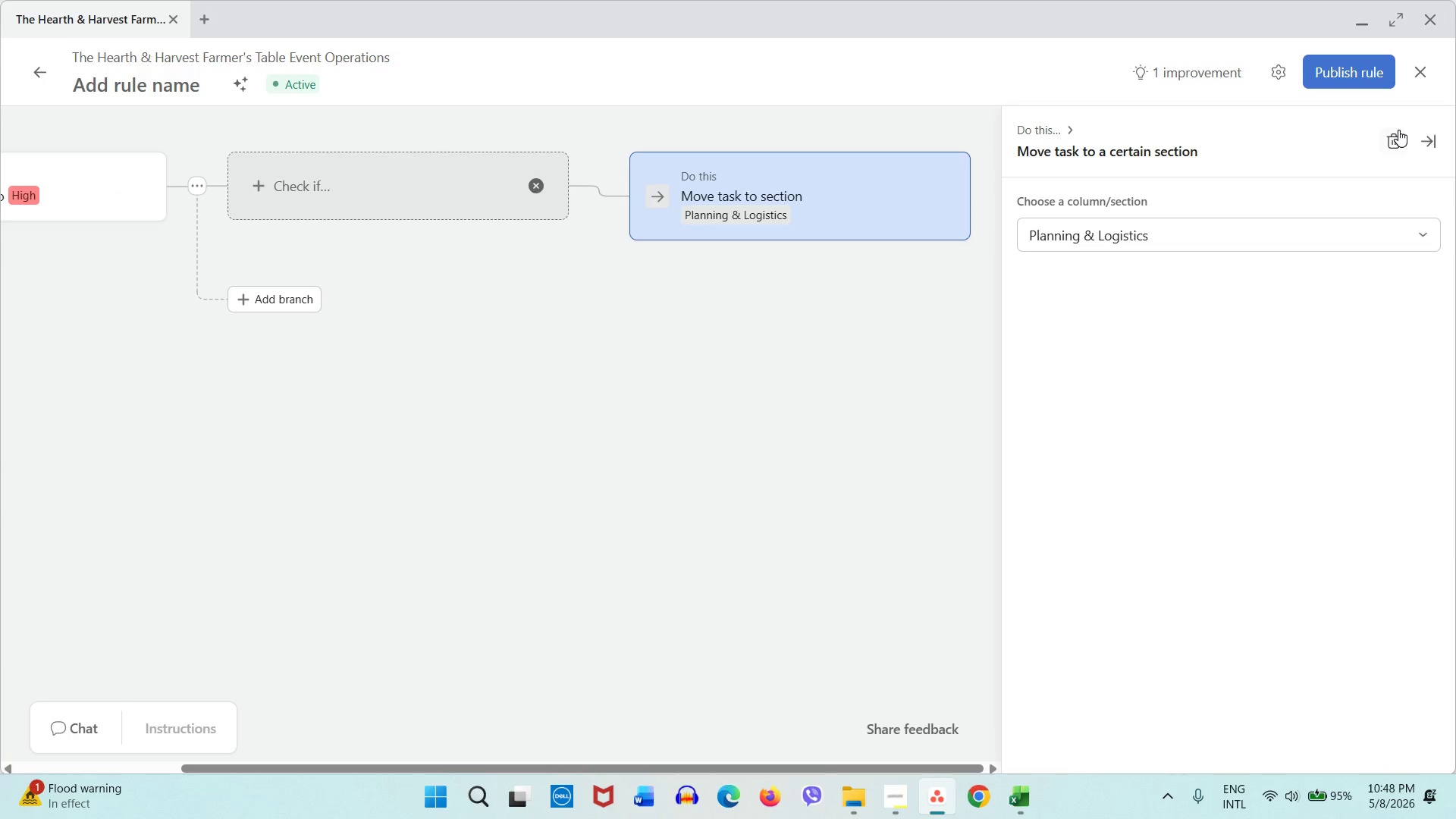 
left_click([1403, 133])
 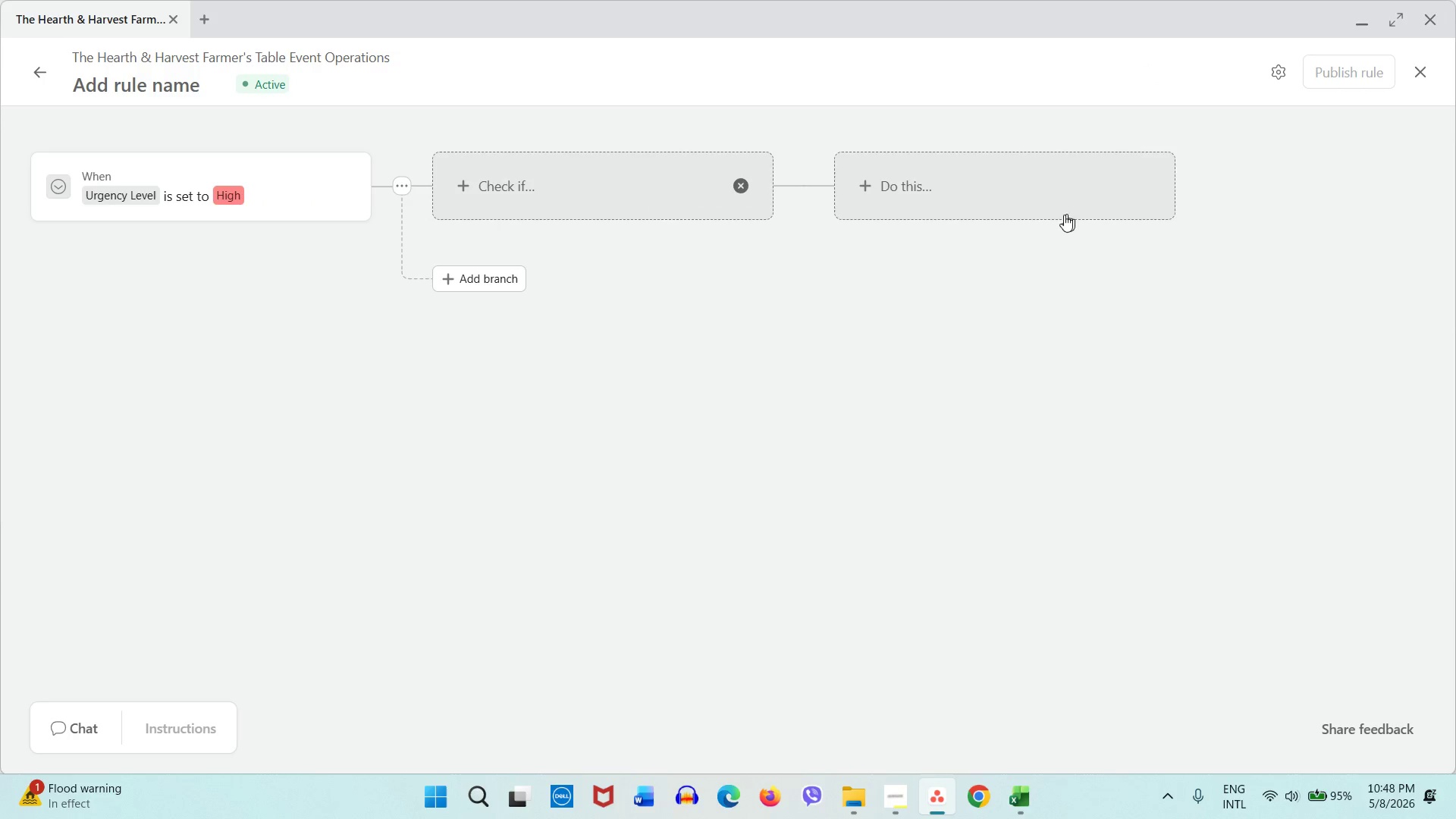 
left_click([1062, 215])
 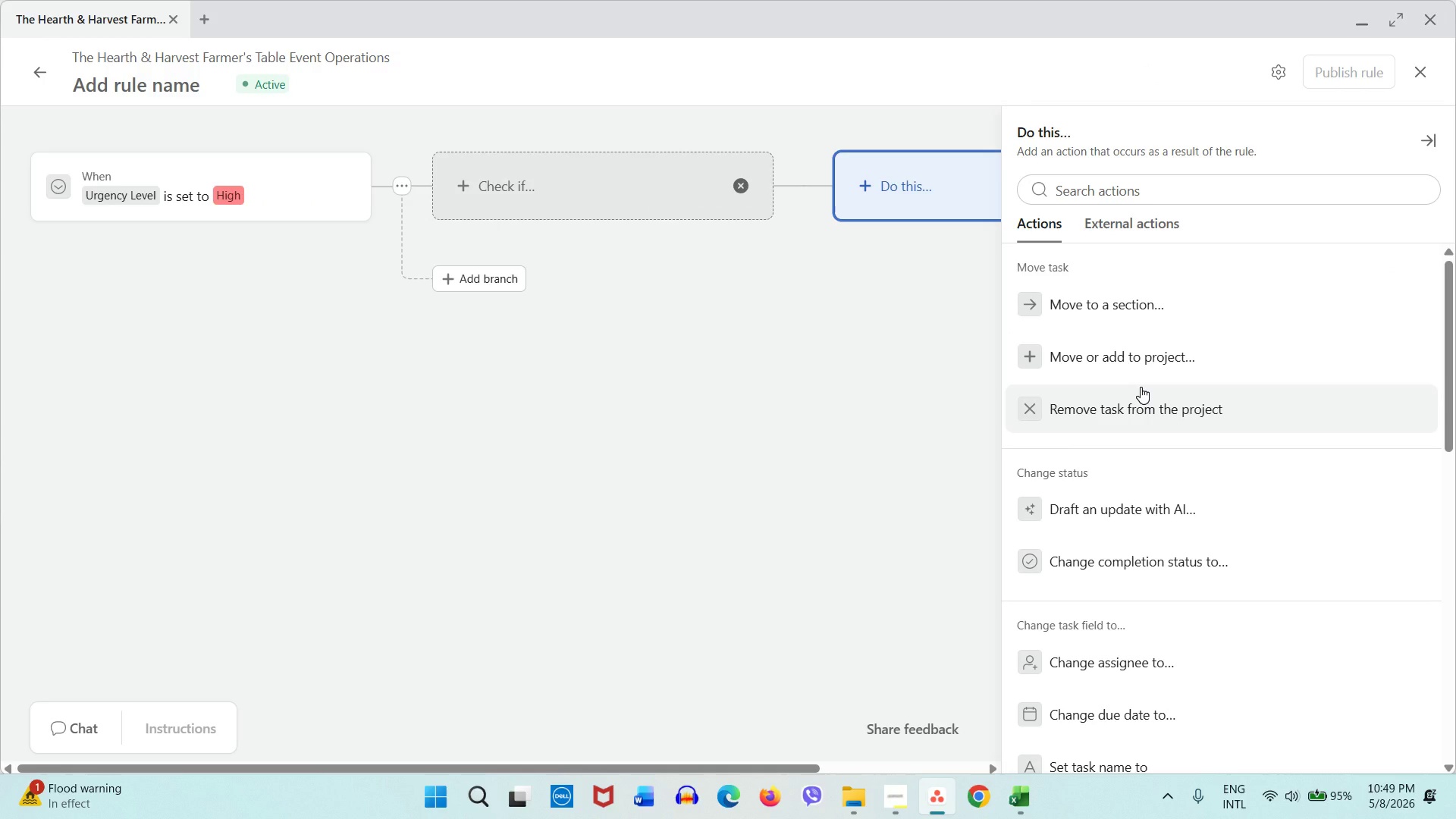 
wait(10.09)
 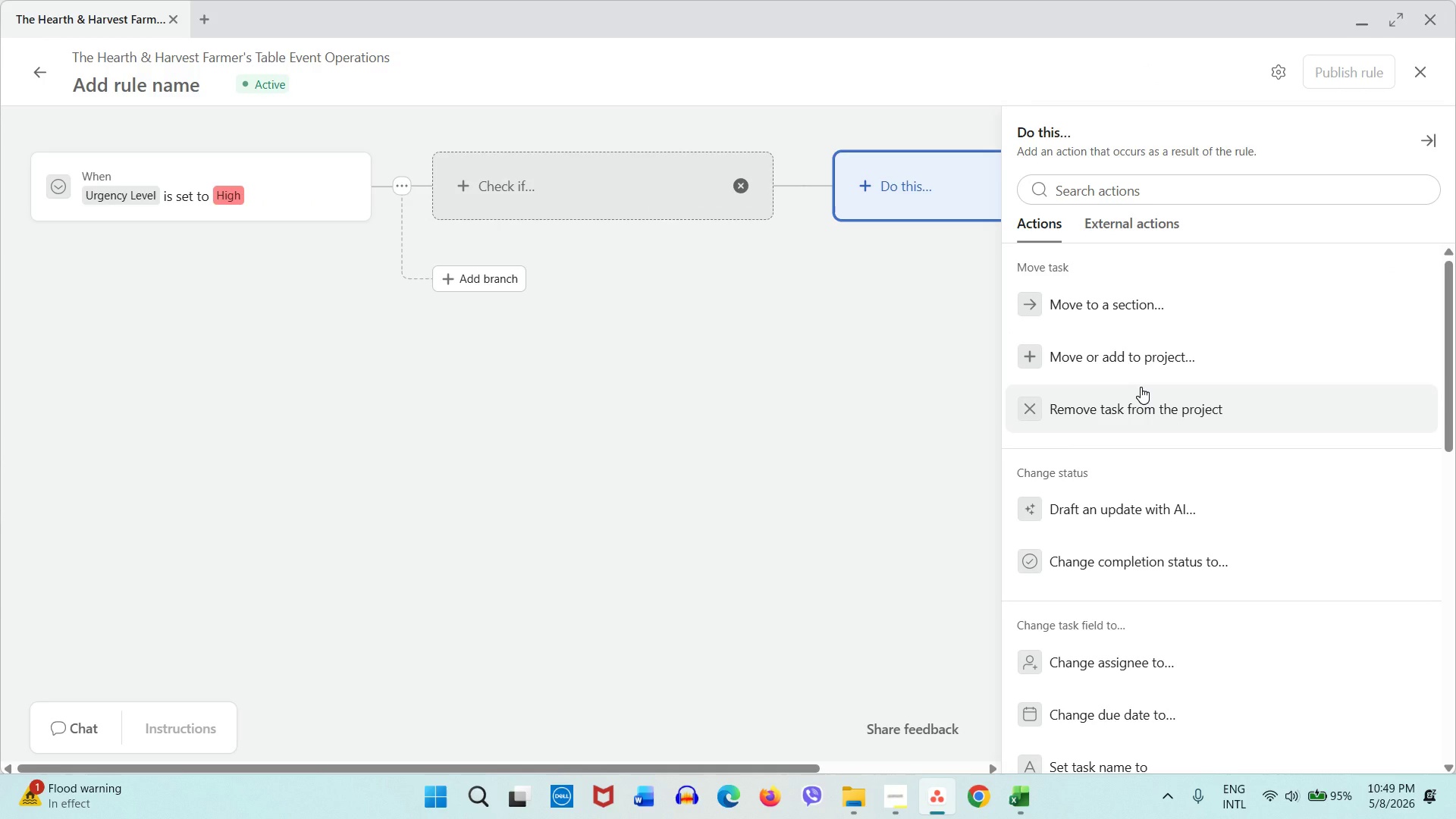 
left_click([1171, 320])
 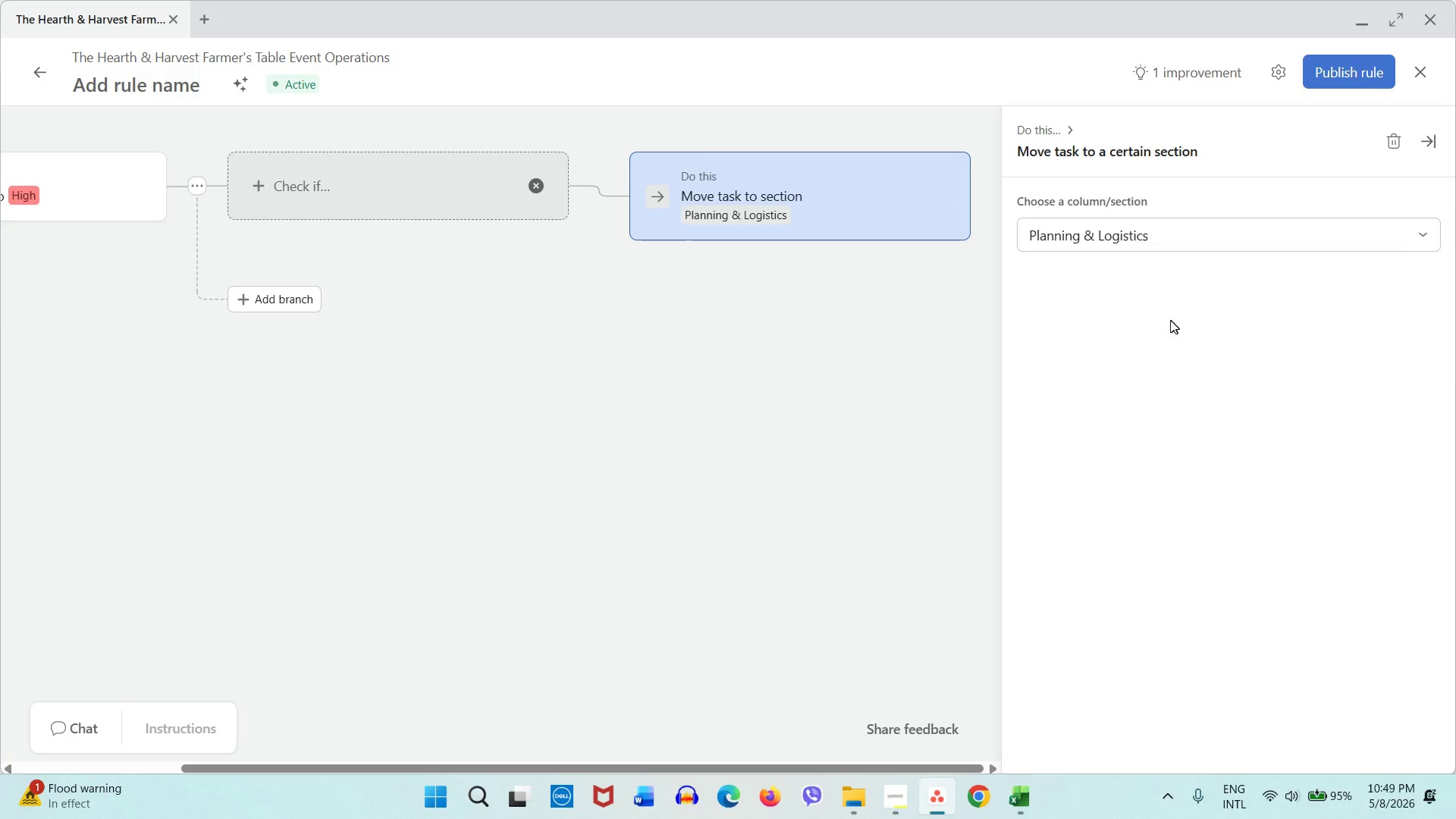 
wait(7.73)
 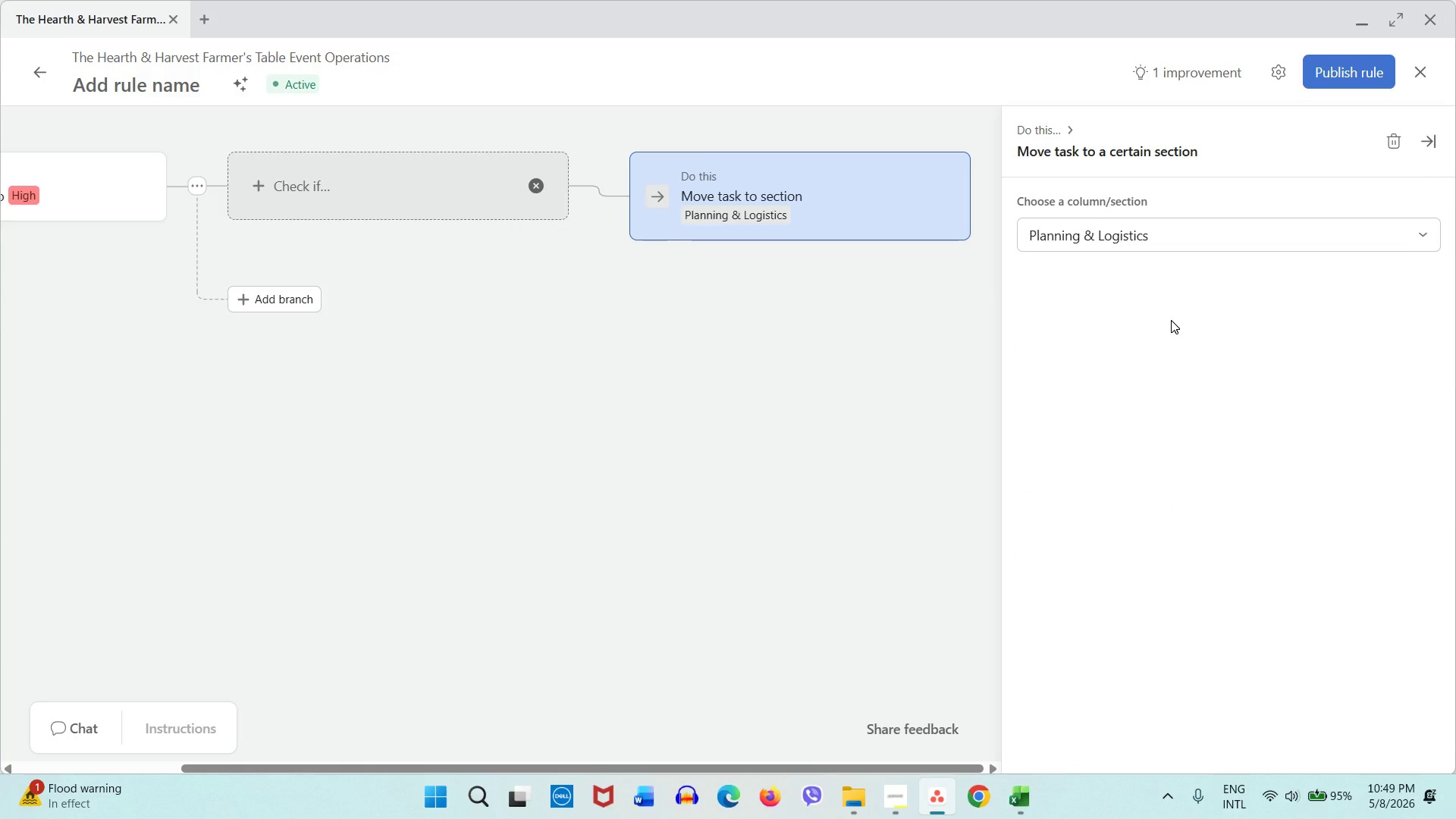 
left_click([901, 800])